 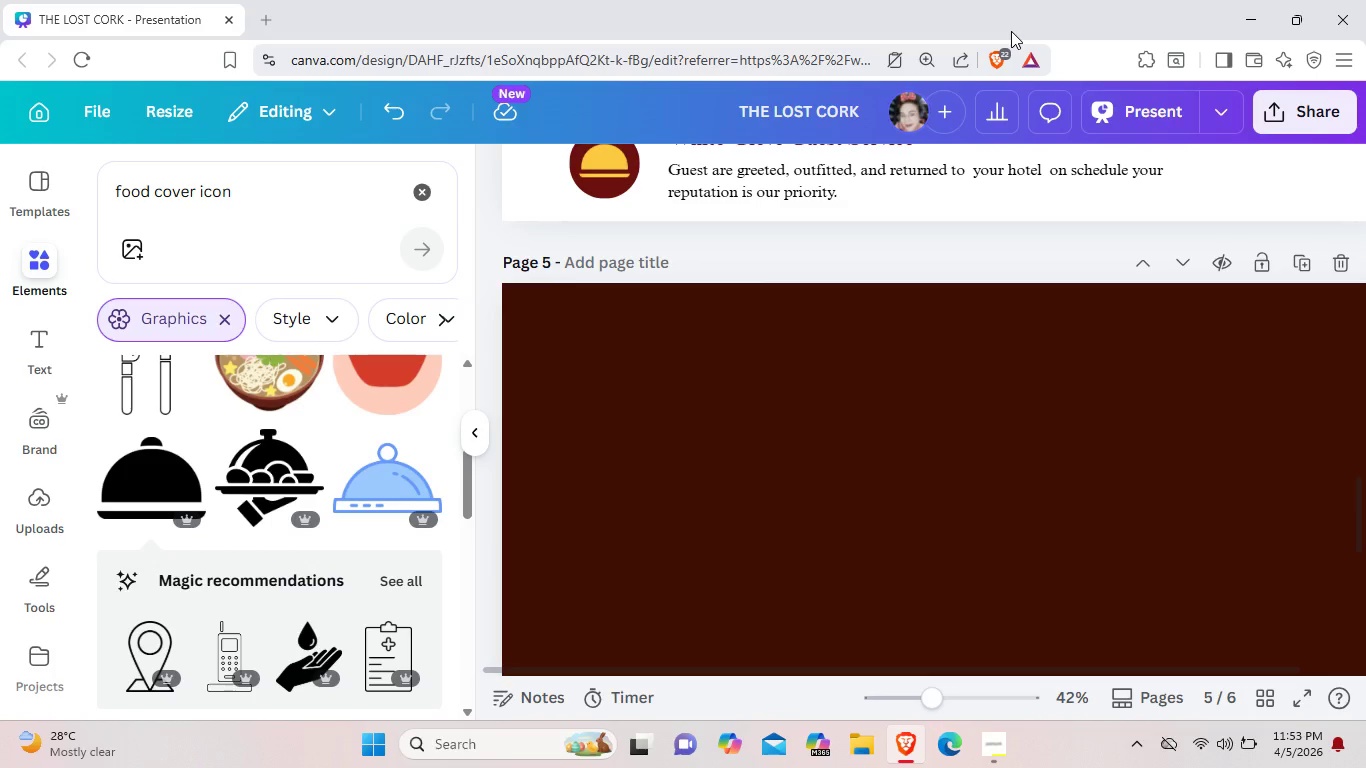 
scroll: coordinate [208, 534], scroll_direction: down, amount: 8.0
 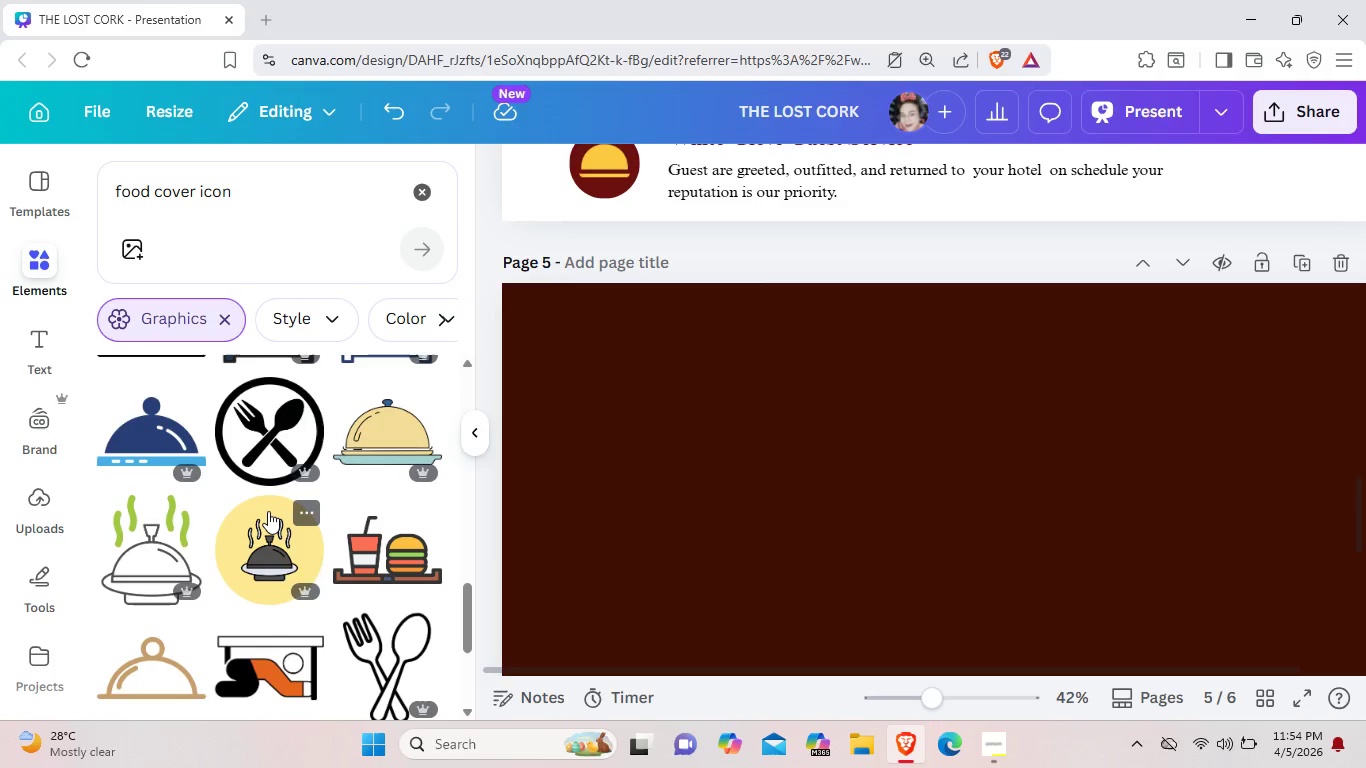 
wait(25.51)
 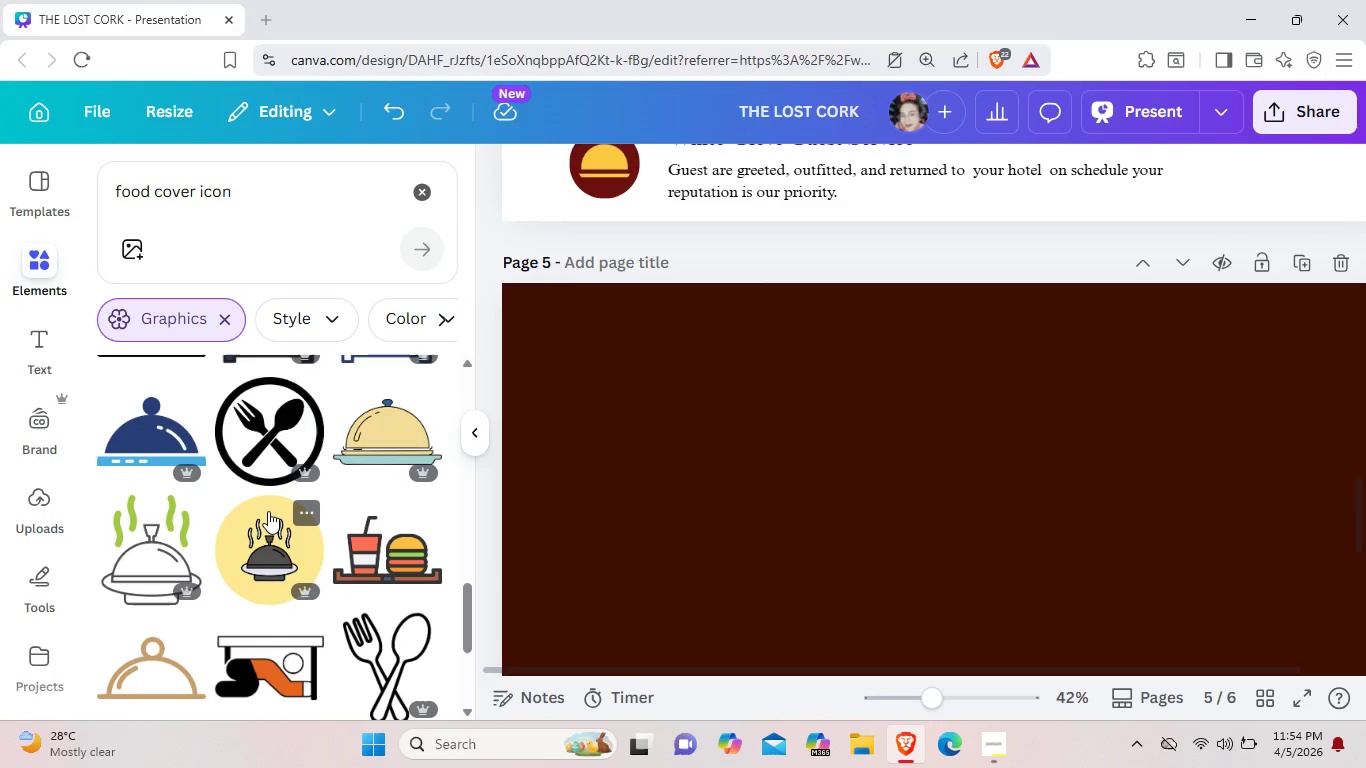 
scroll: coordinate [64, 750], scroll_direction: down, amount: 1.0
 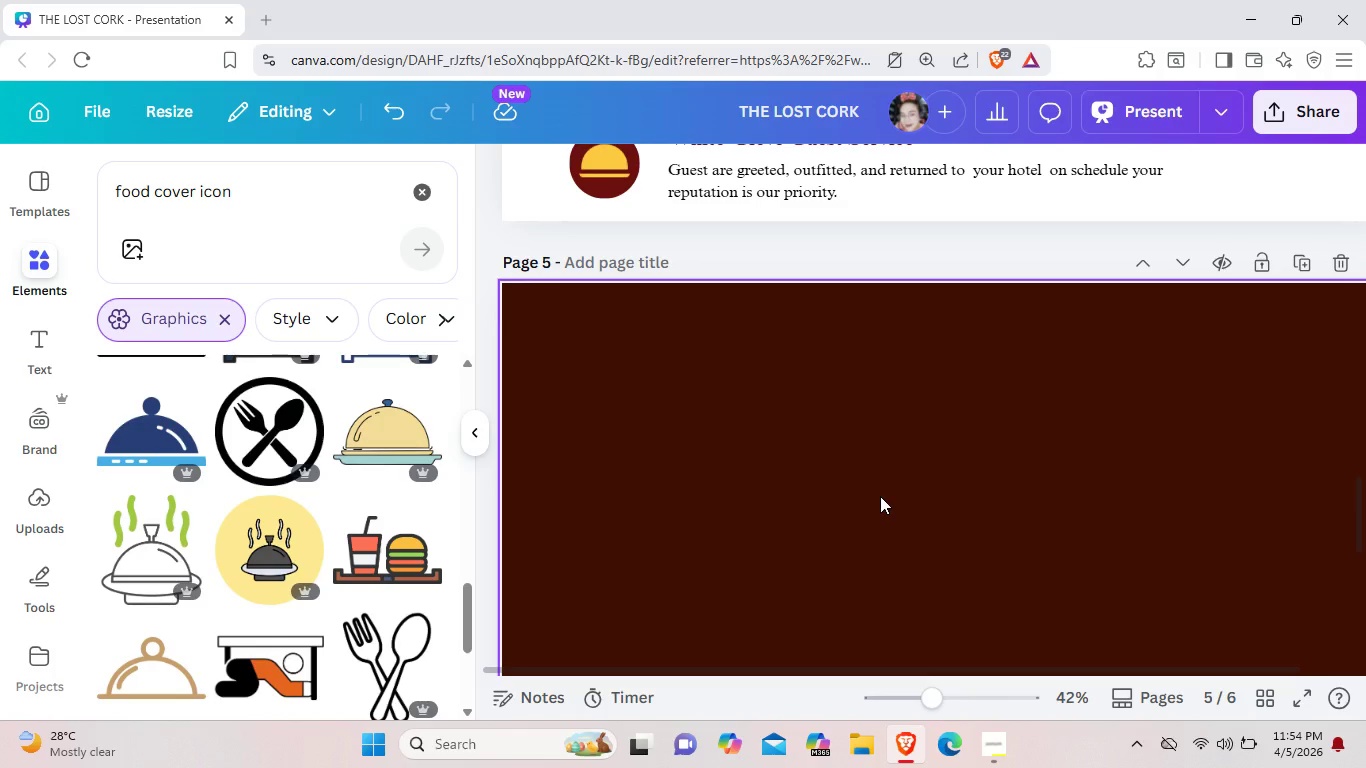 
wait(11.19)
 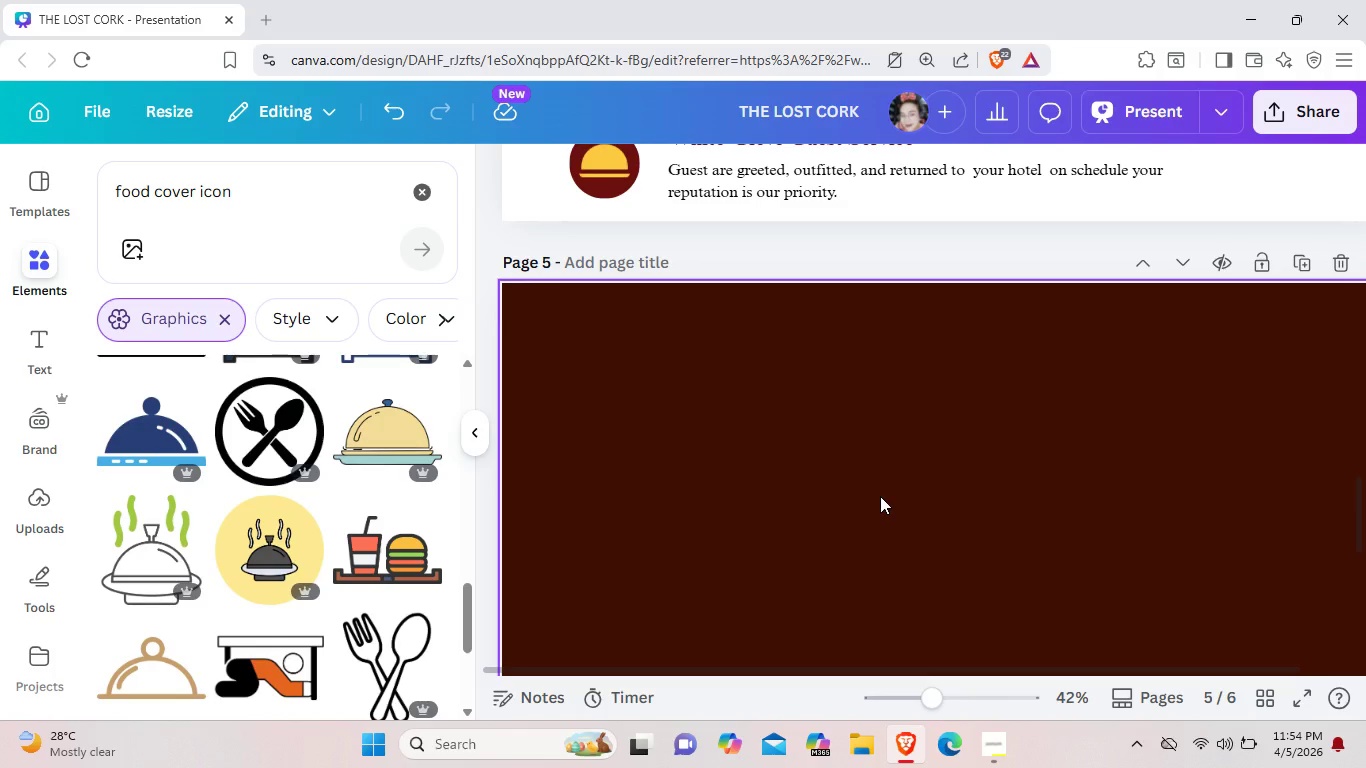 
scroll: coordinate [392, 533], scroll_direction: up, amount: 4.0
 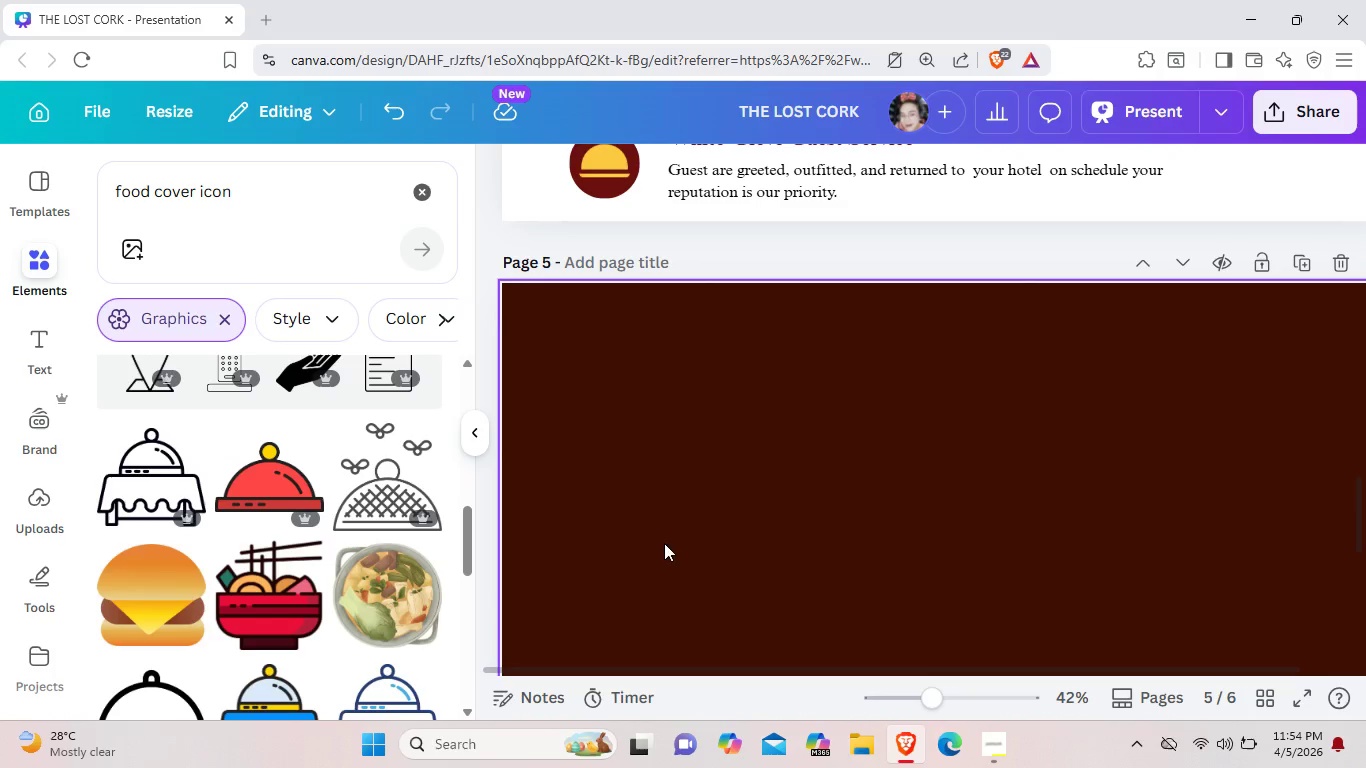 
wait(13.09)
 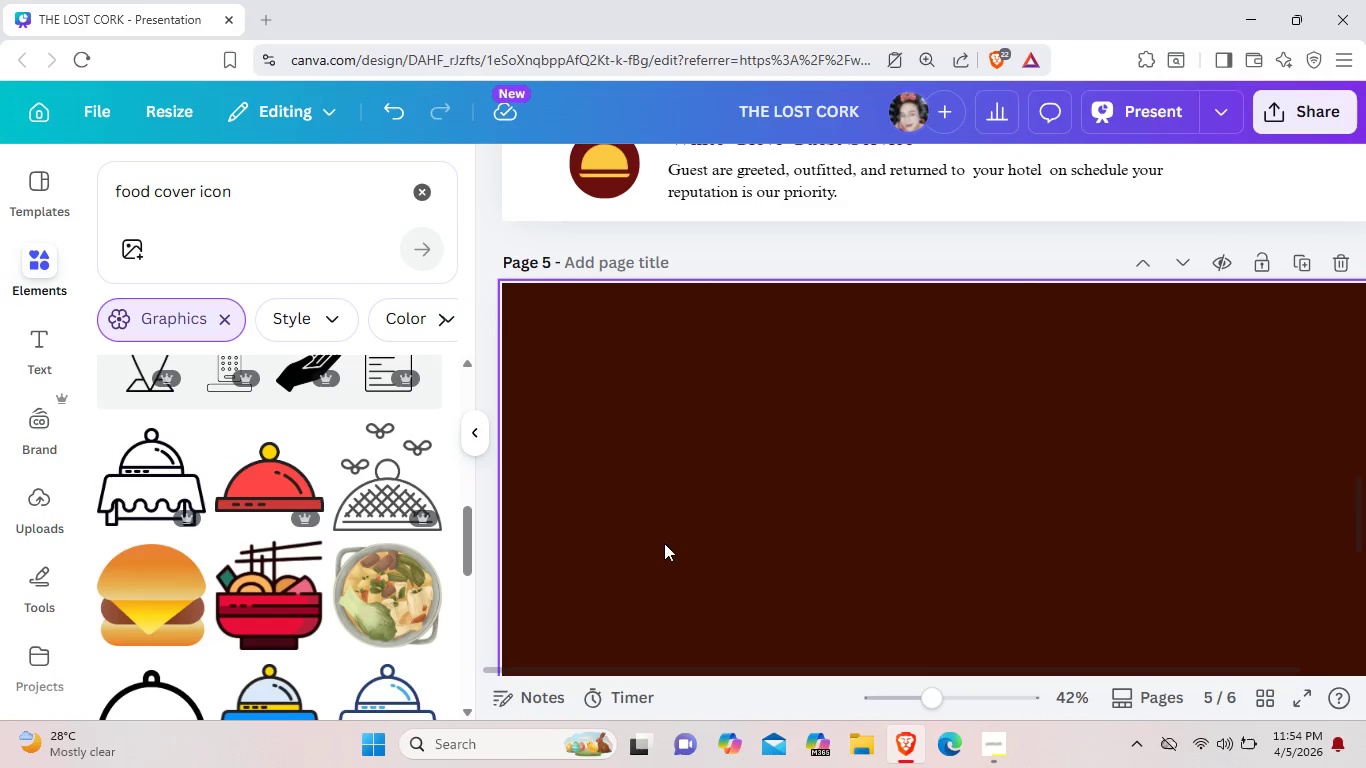 
left_click([1007, 746])